 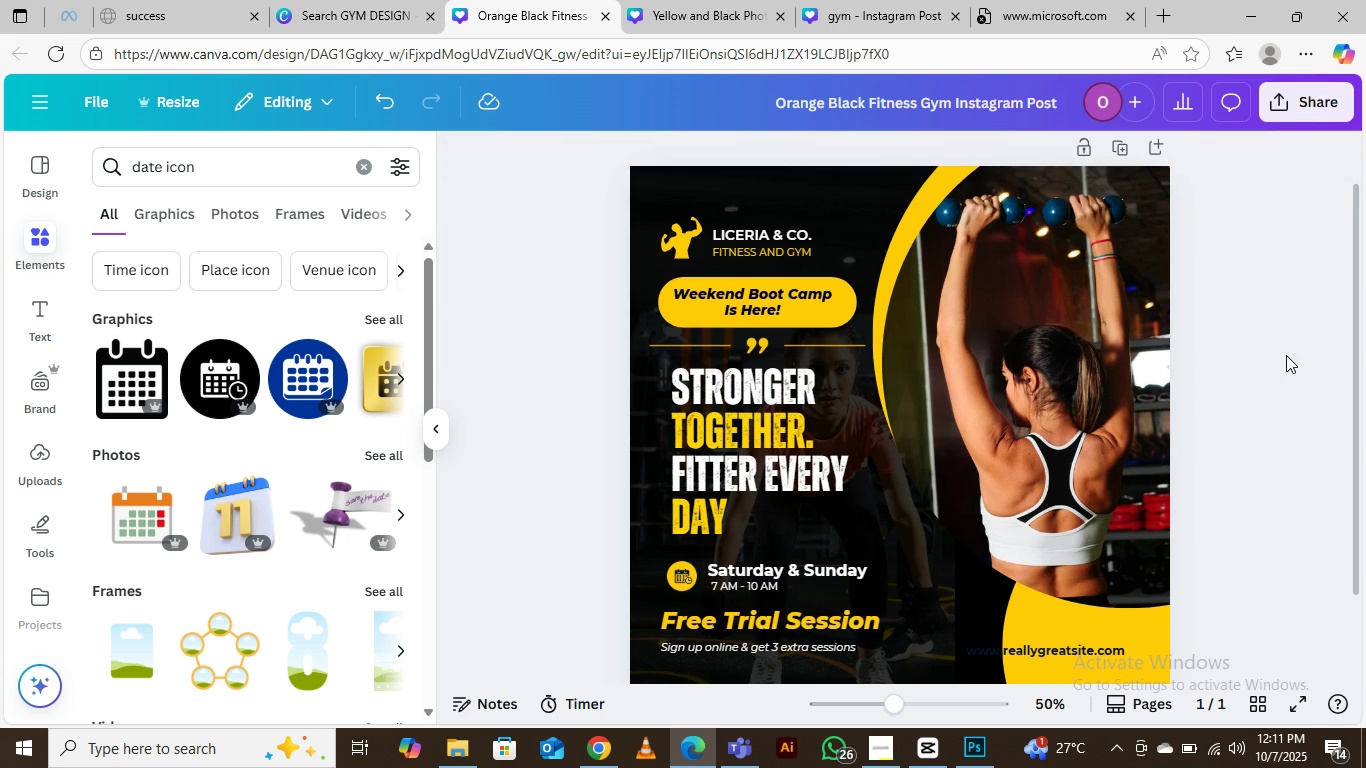 
left_click([781, 573])
 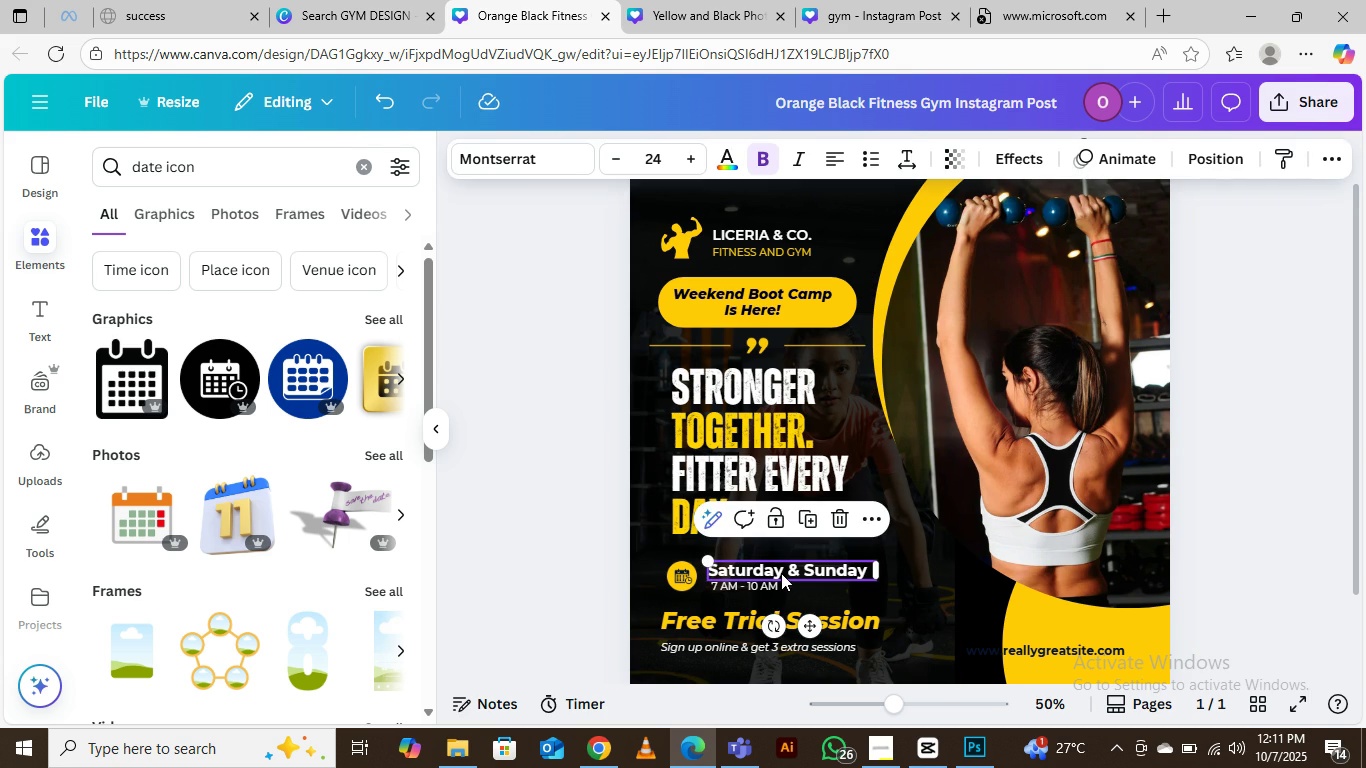 
key(ArrowUp)
 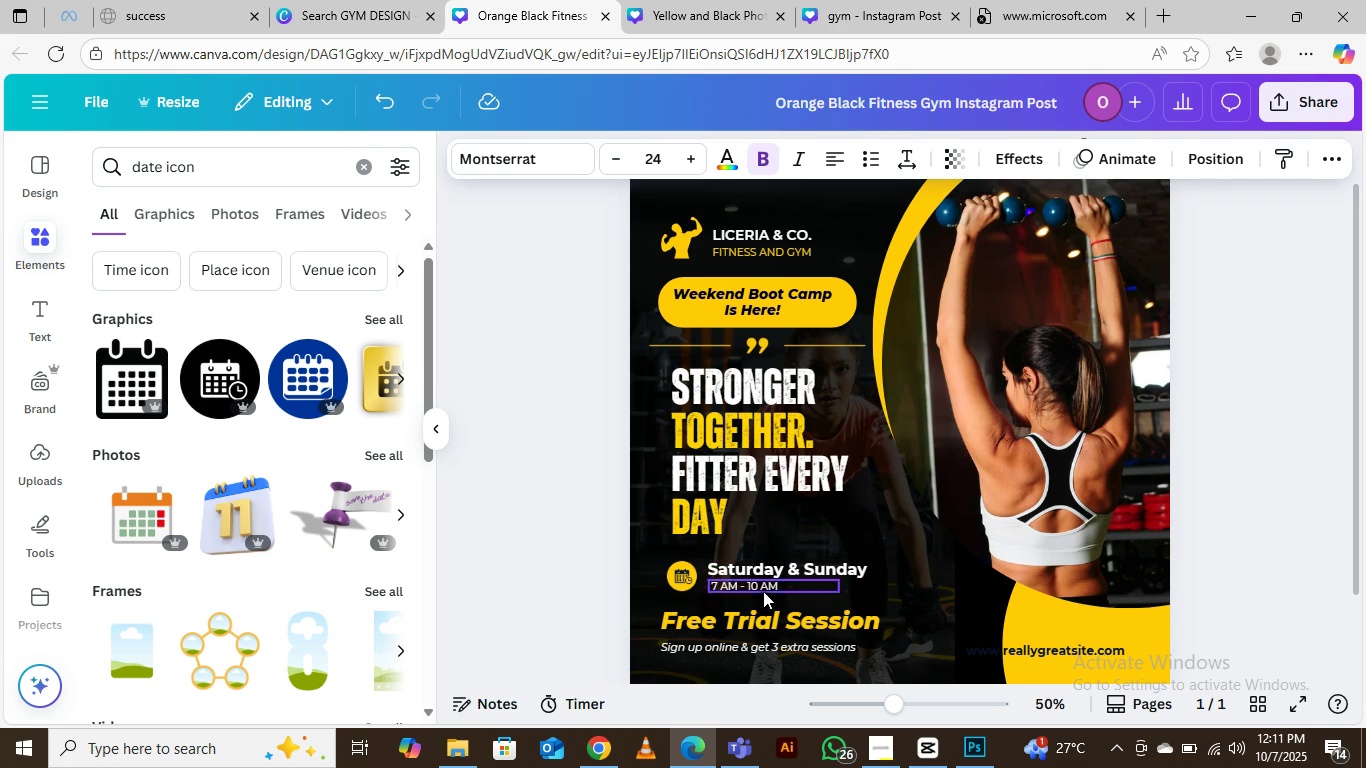 
key(ArrowUp)
 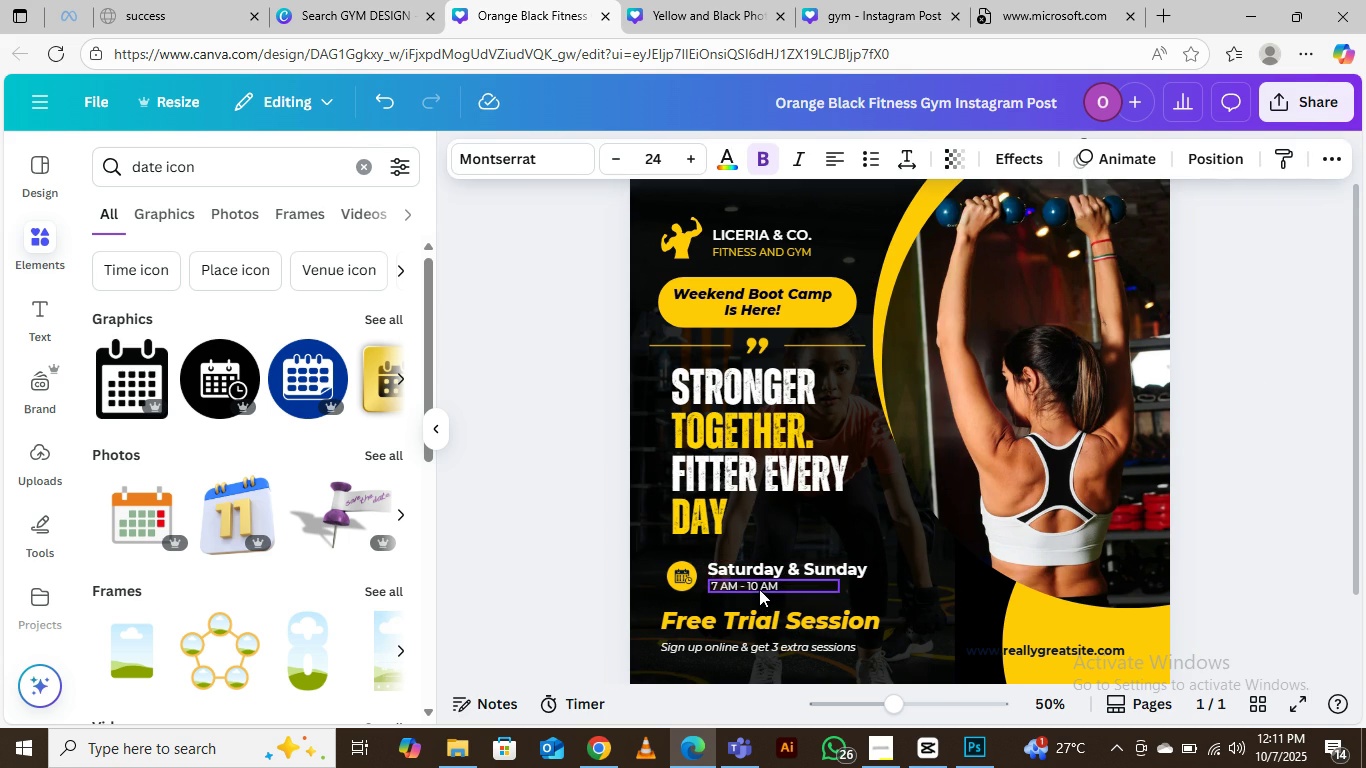 
left_click([759, 589])
 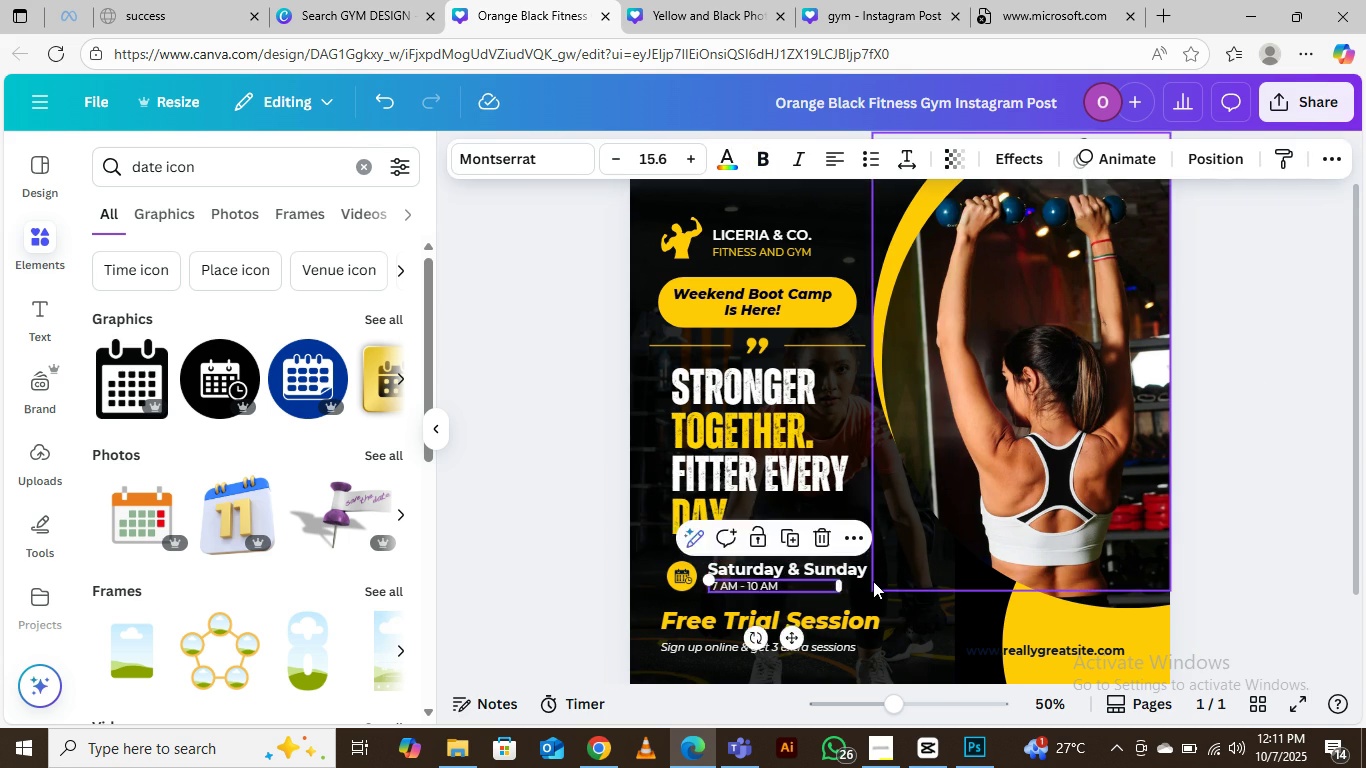 
key(ArrowUp)
 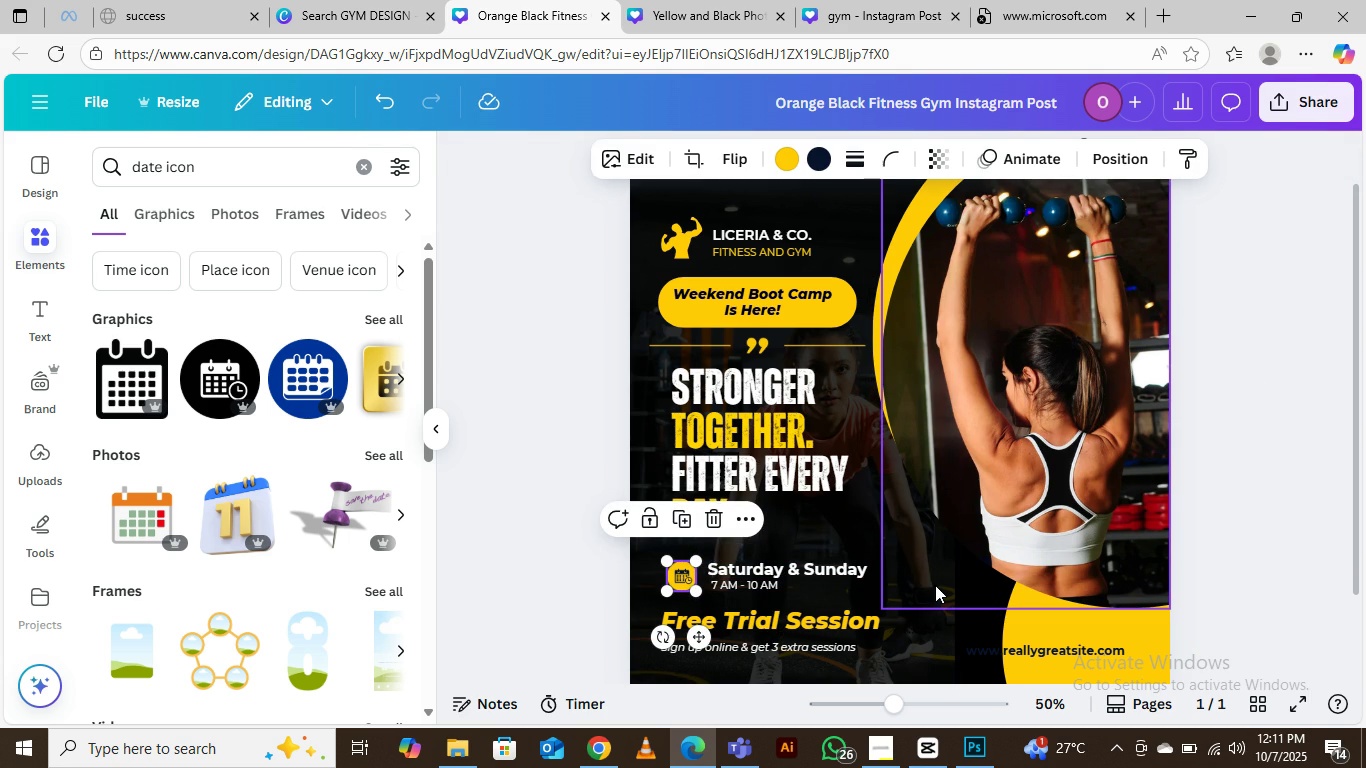 
key(ArrowRight)
 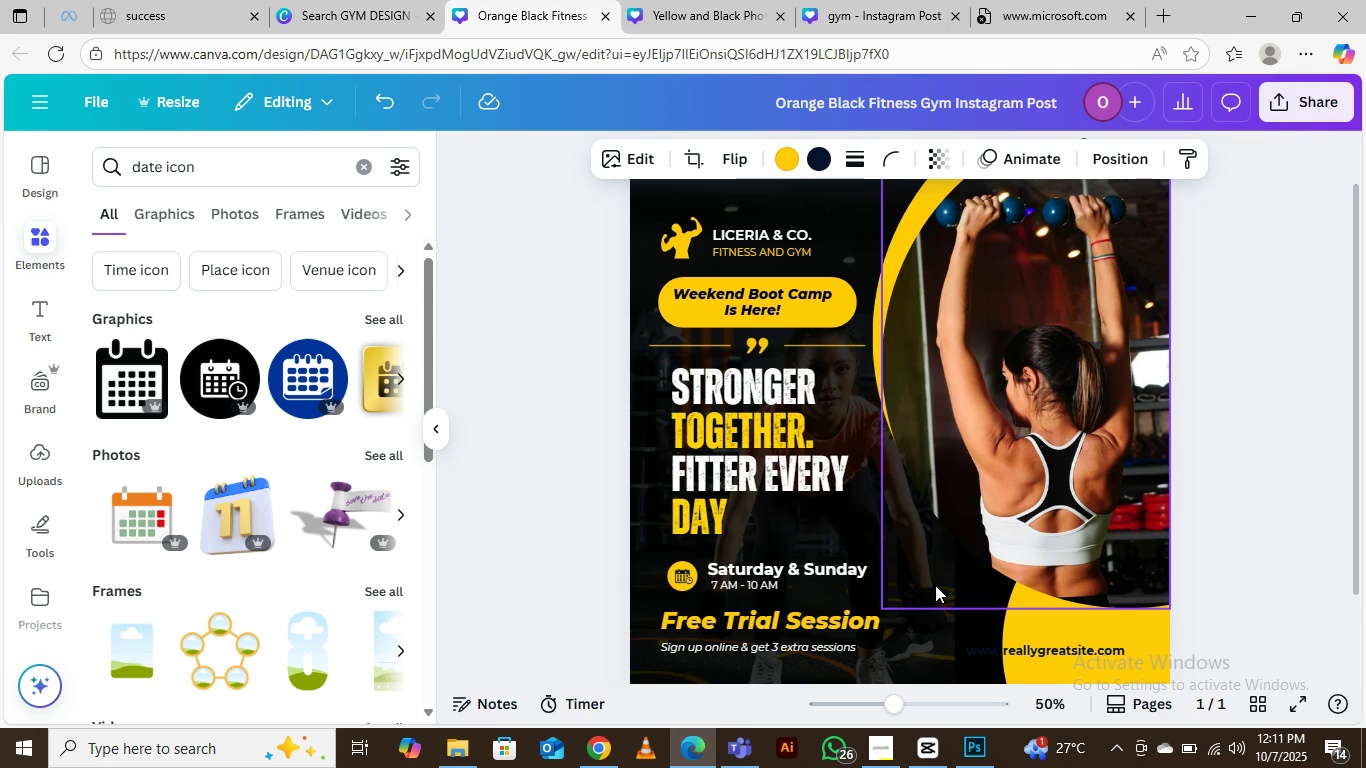 
key(ArrowRight)
 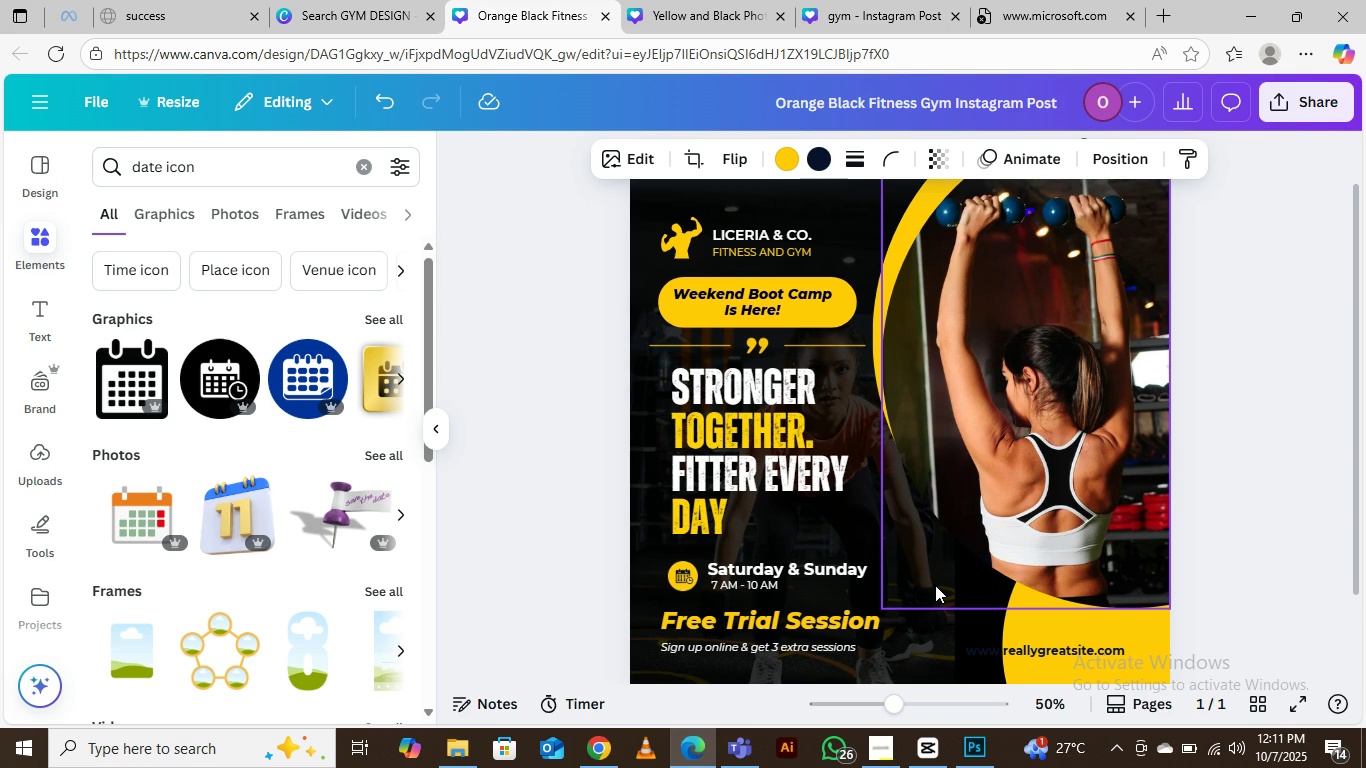 
key(ArrowRight)
 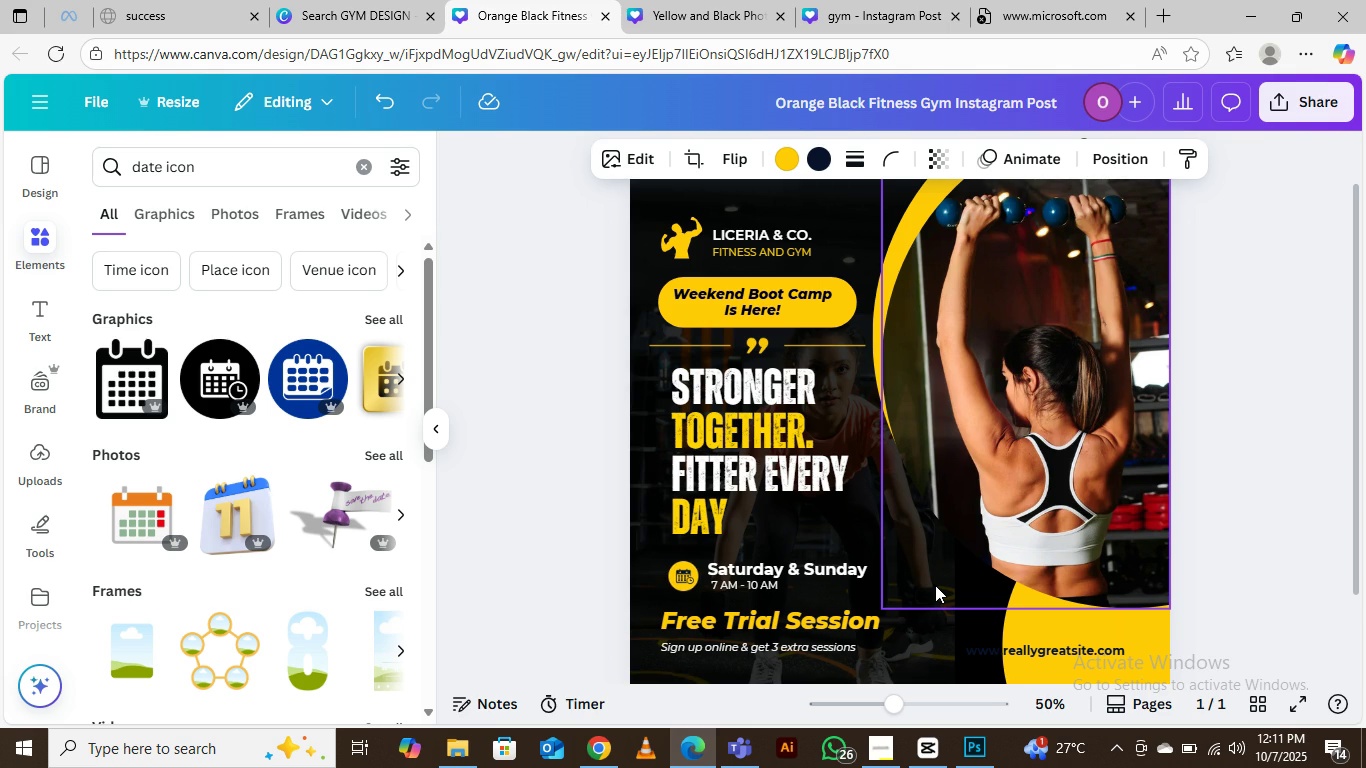 
key(ArrowRight)
 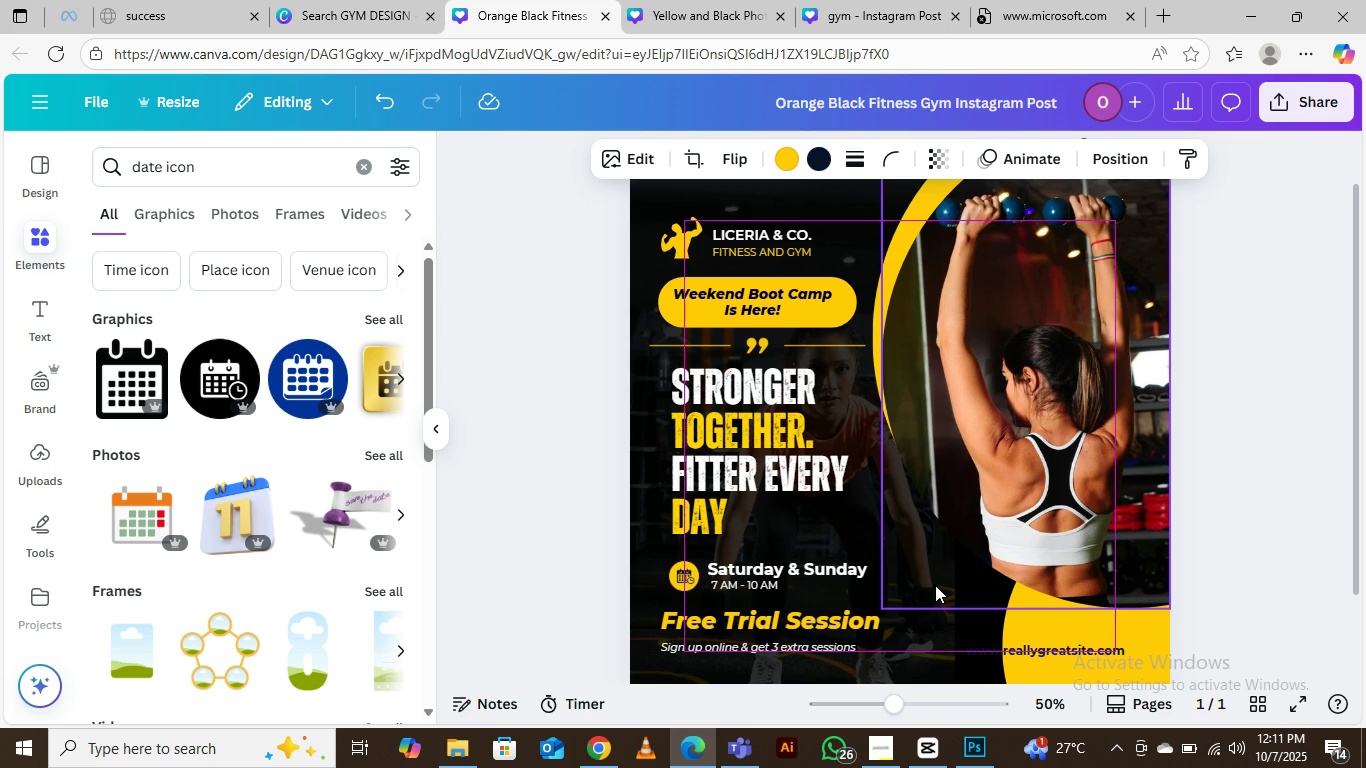 
key(ArrowRight)
 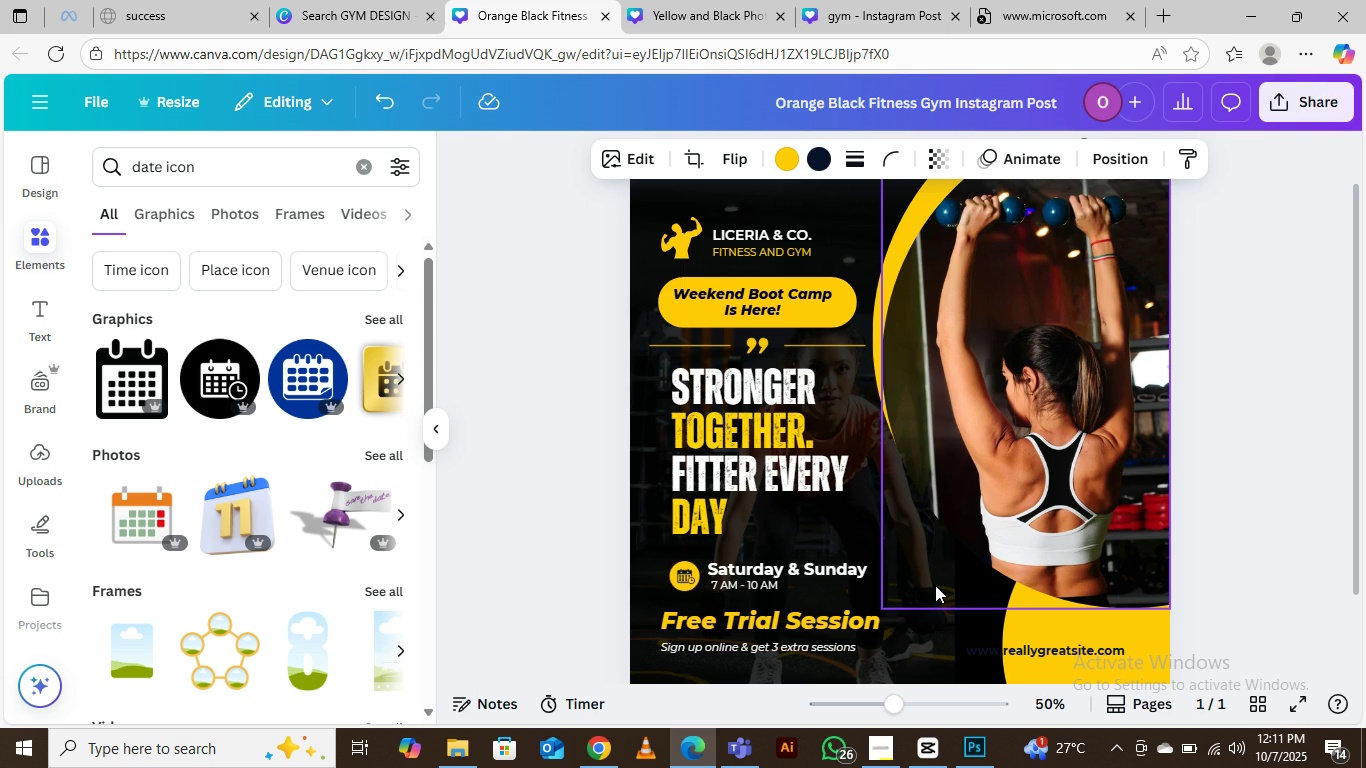 
key(ArrowRight)
 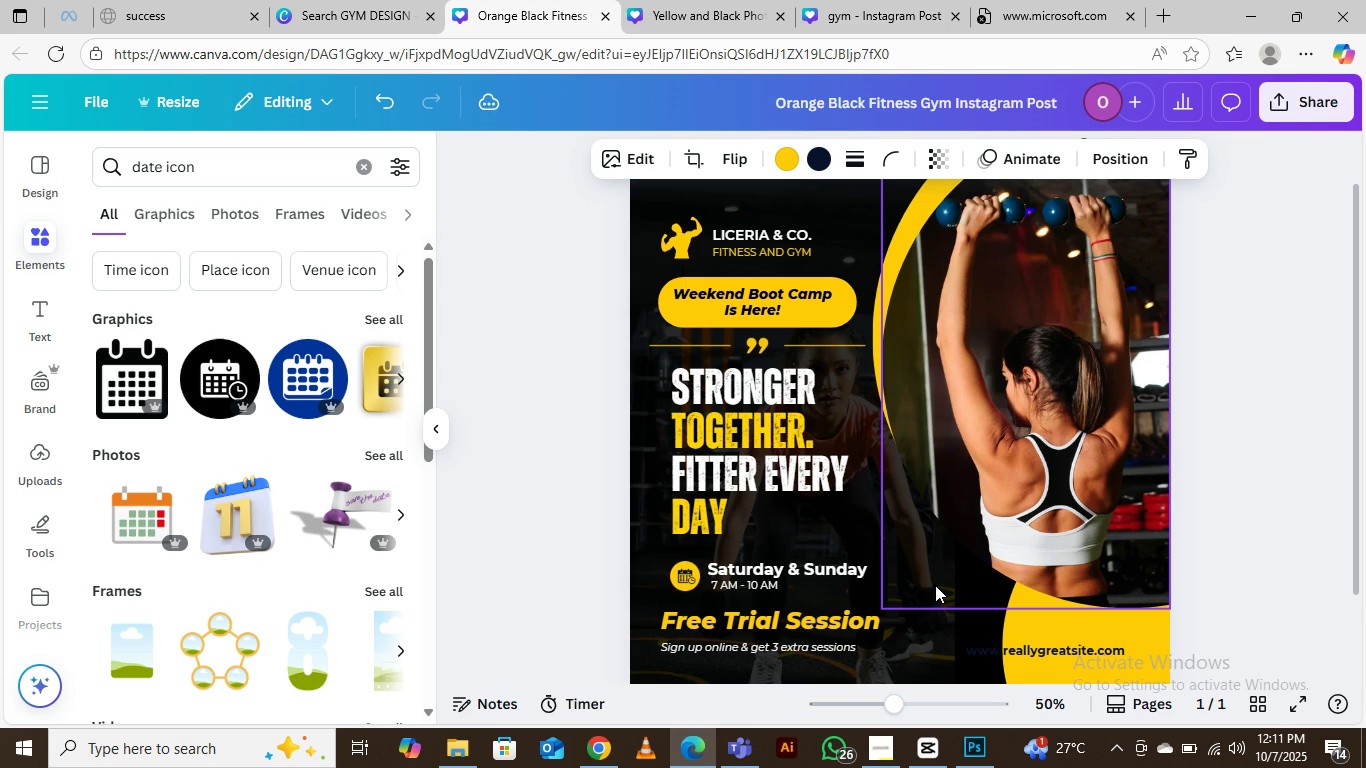 
key(ArrowRight)
 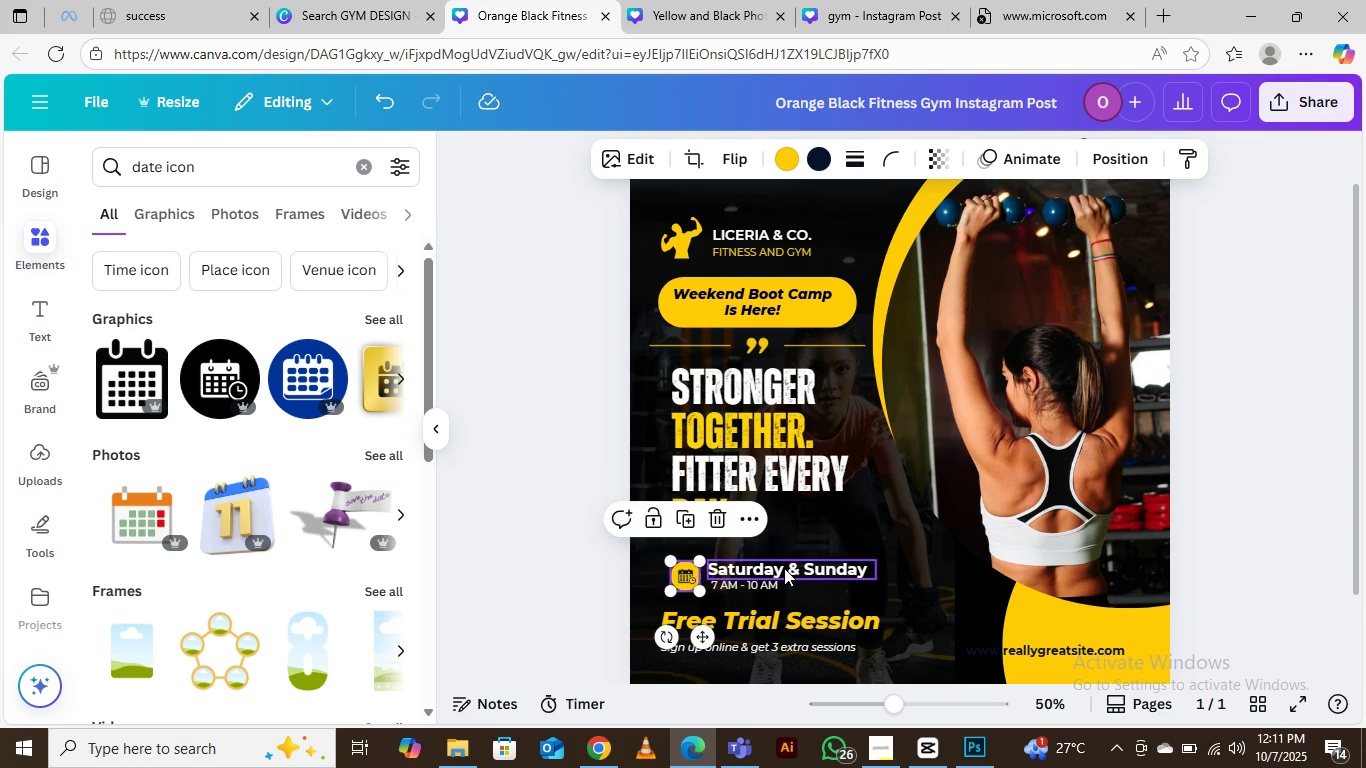 
left_click([784, 568])
 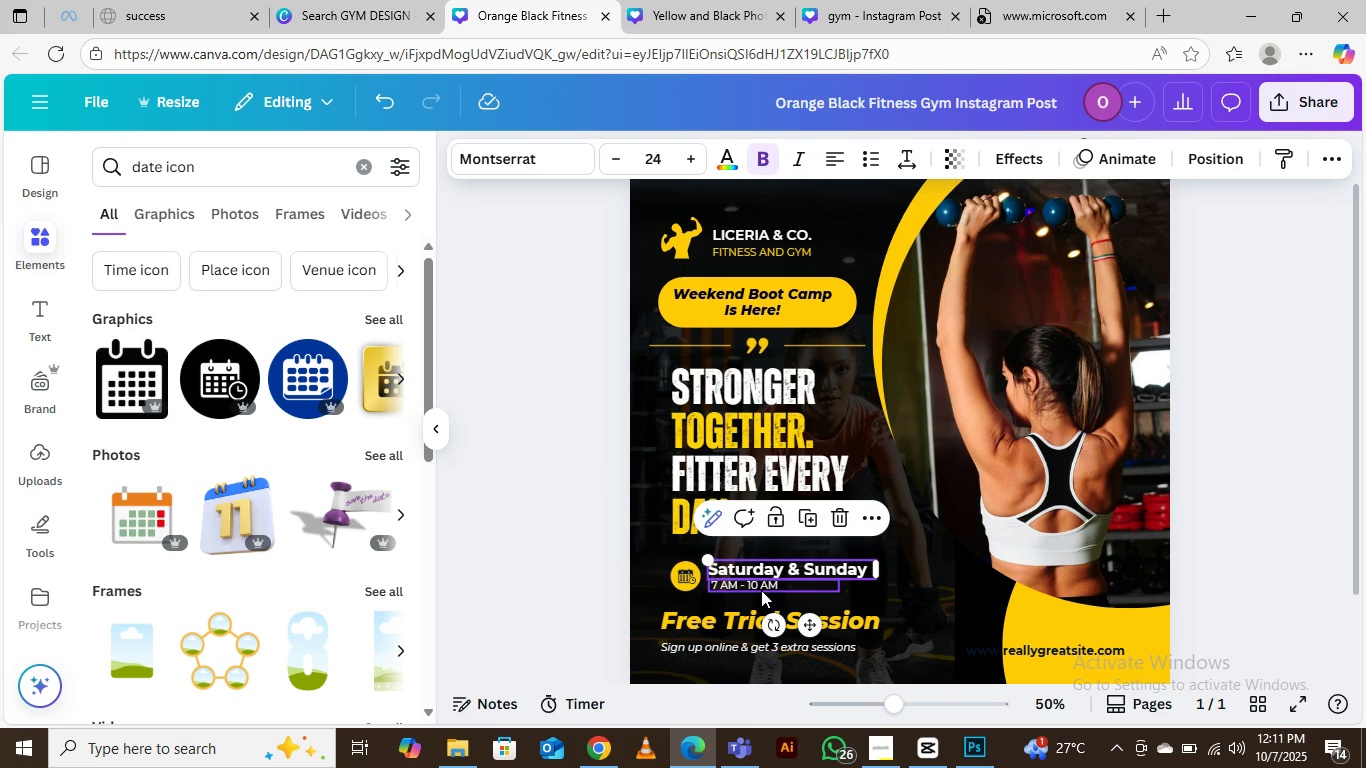 
left_click([761, 590])
 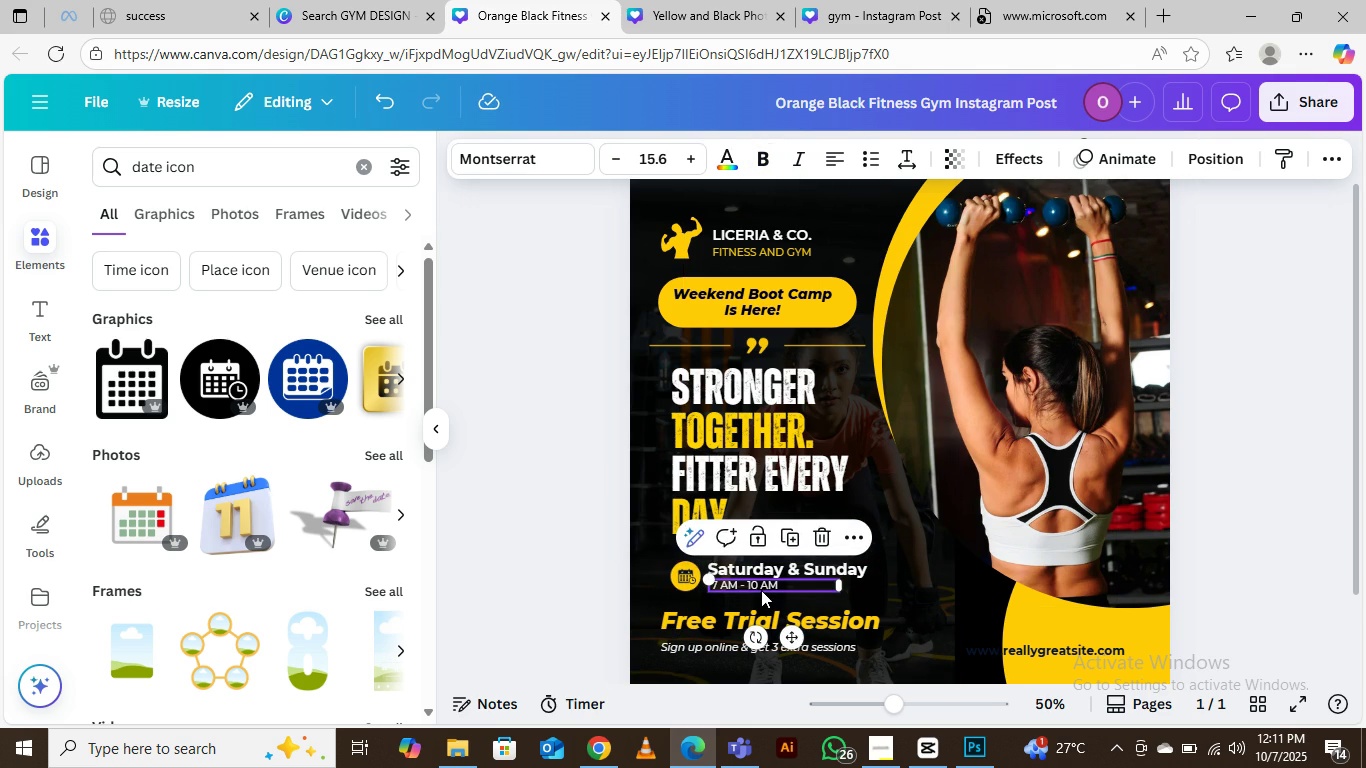 
key(ArrowUp)
 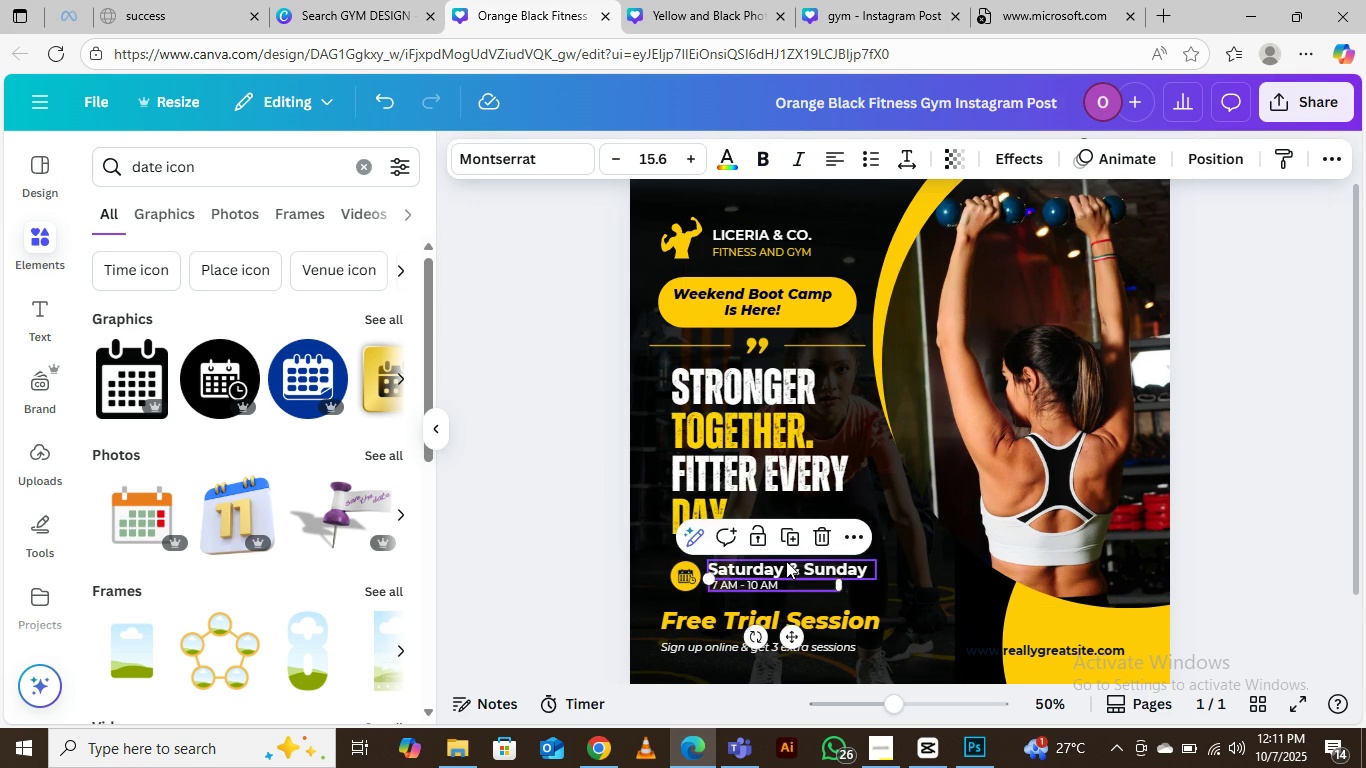 
left_click([786, 561])
 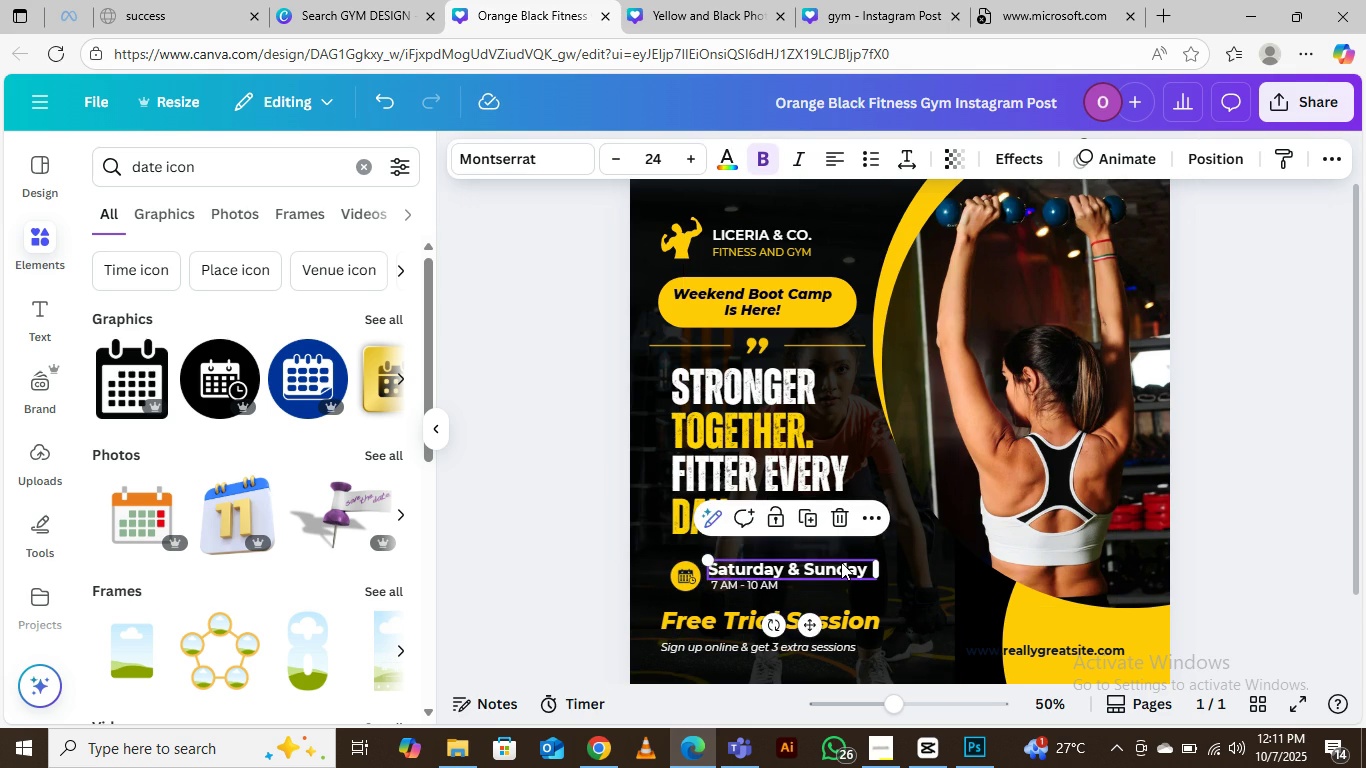 
key(ArrowUp)
 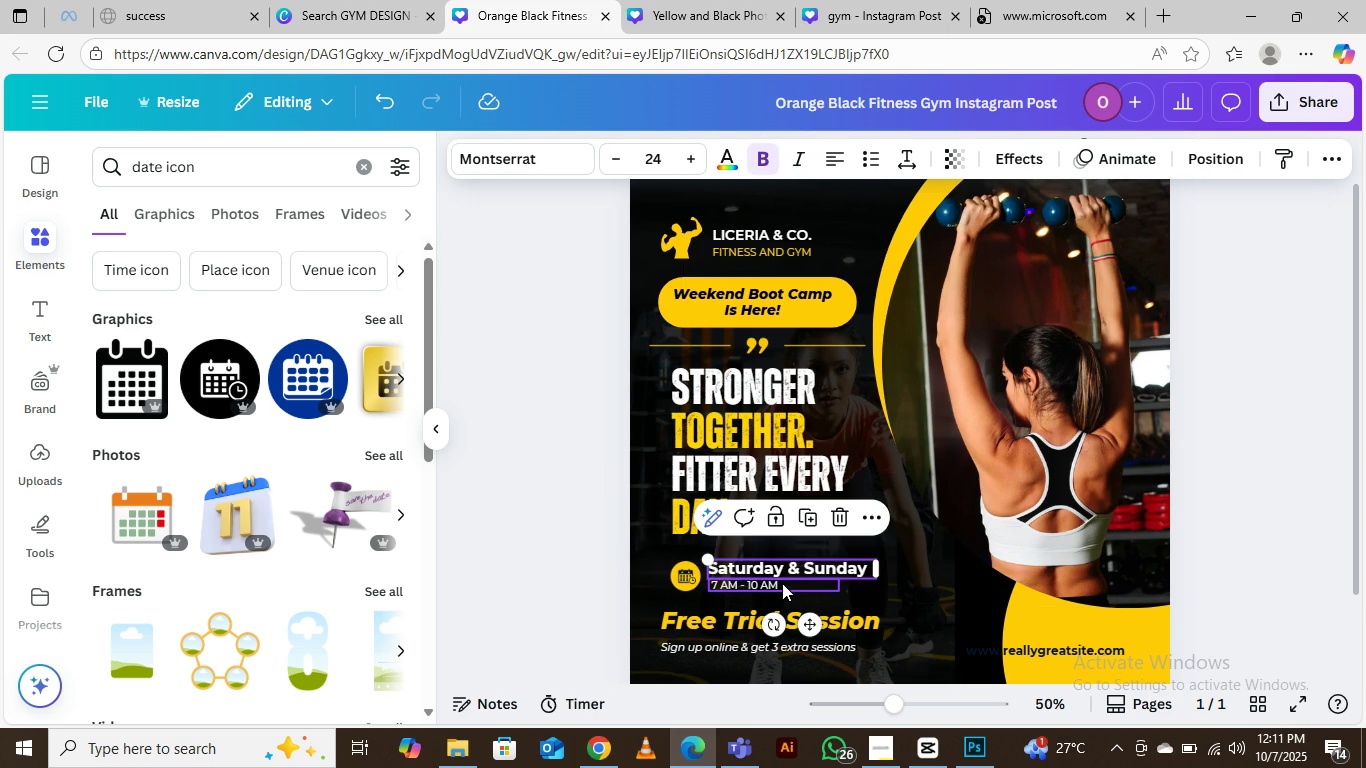 
left_click([779, 584])
 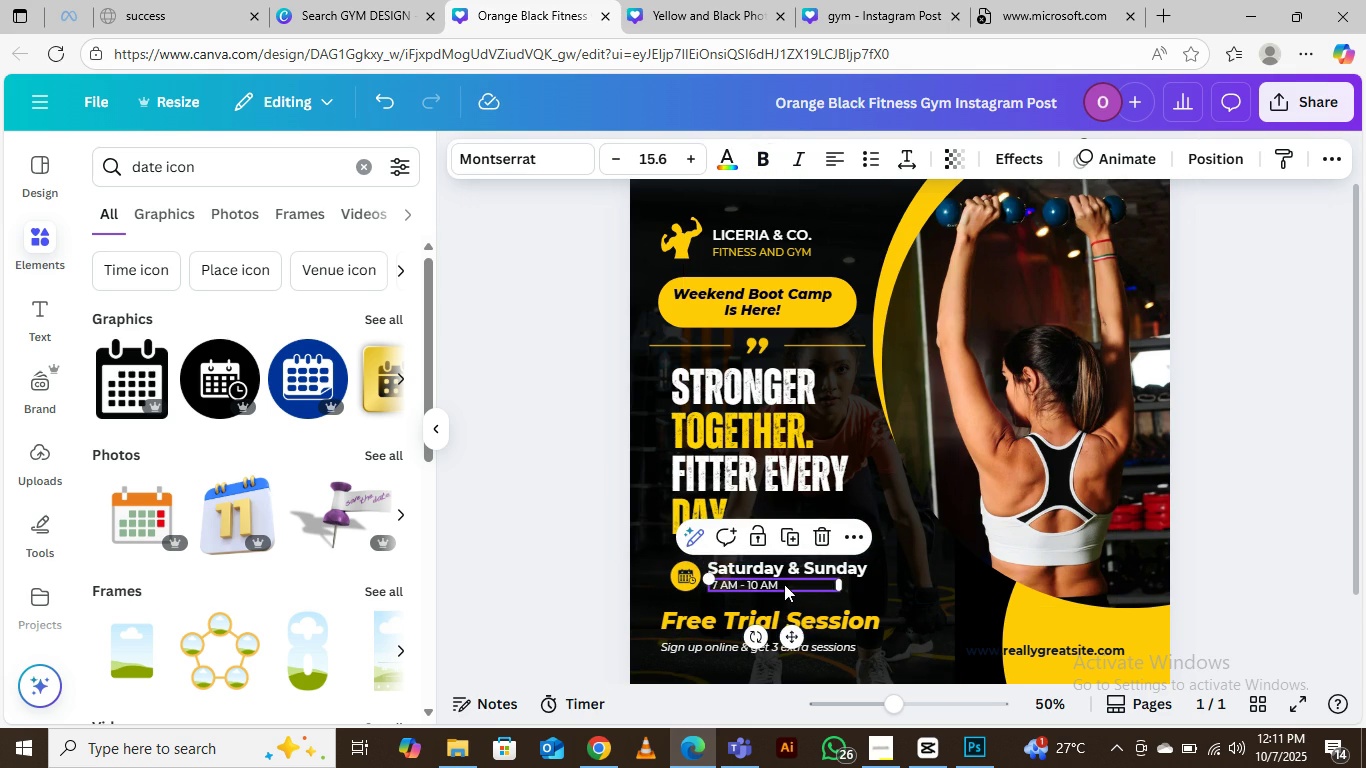 
key(ArrowUp)
 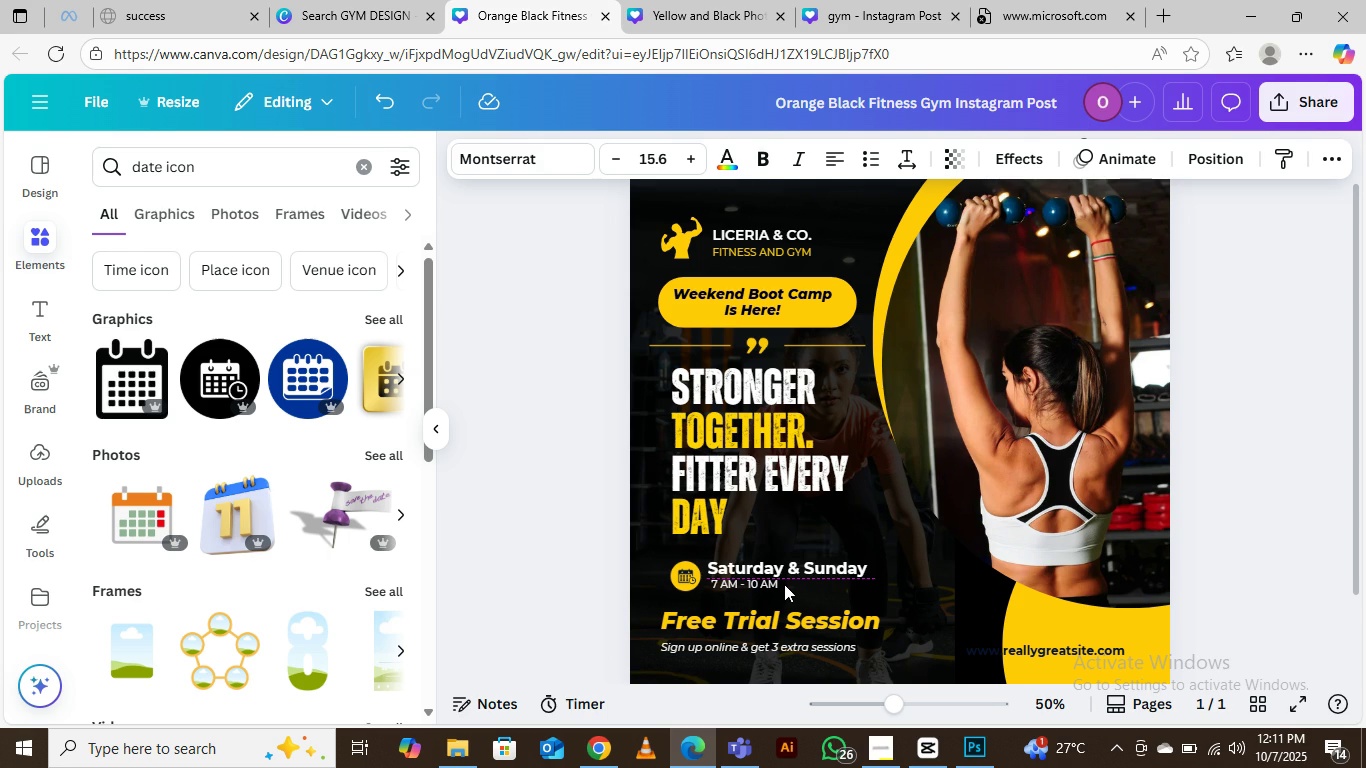 
key(ArrowDown)
 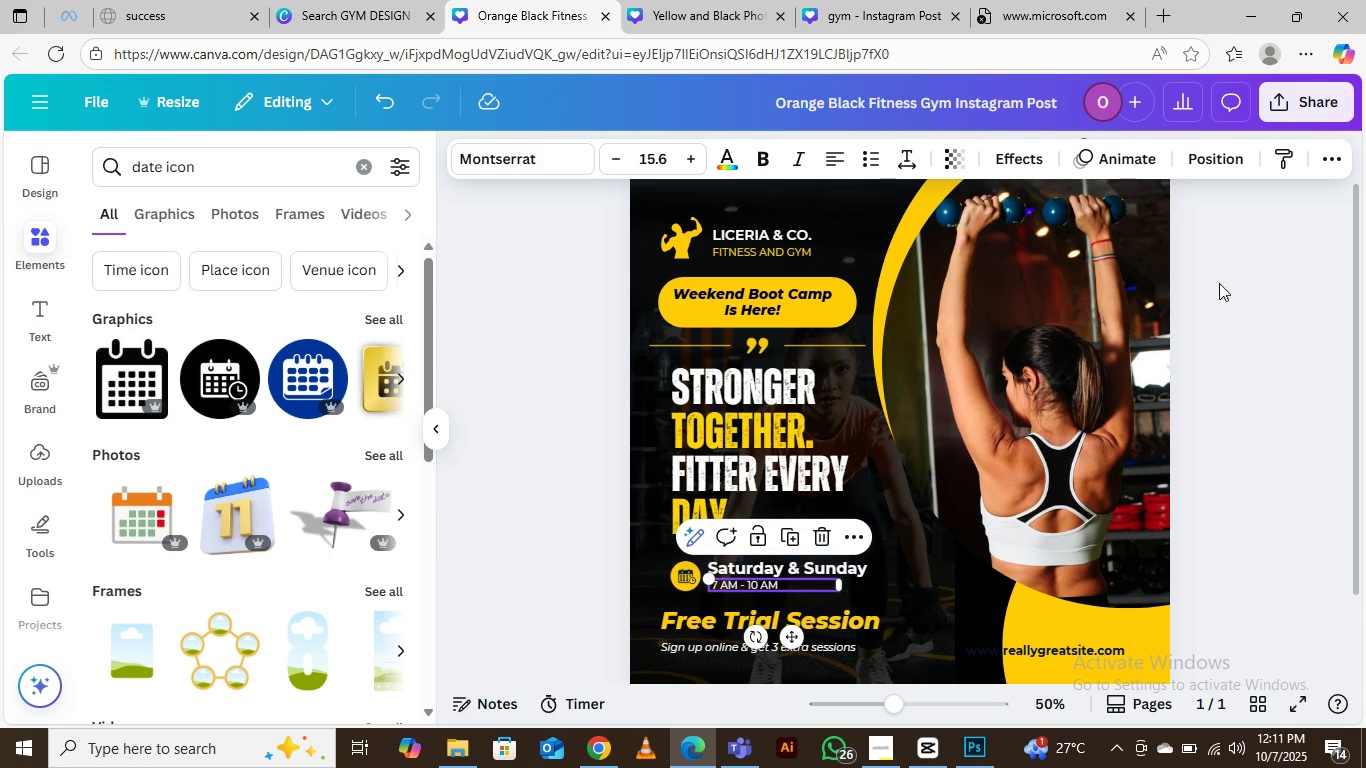 
left_click([1233, 436])
 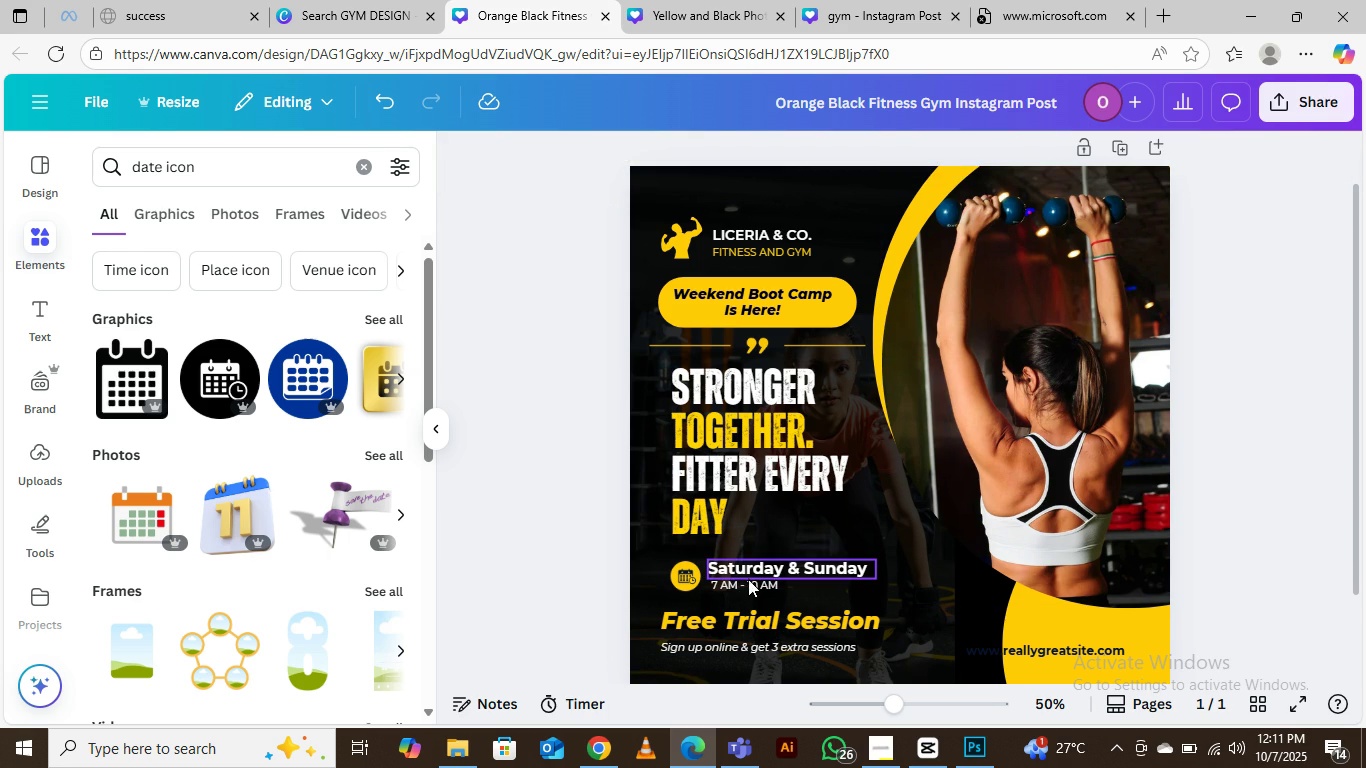 
left_click([754, 586])
 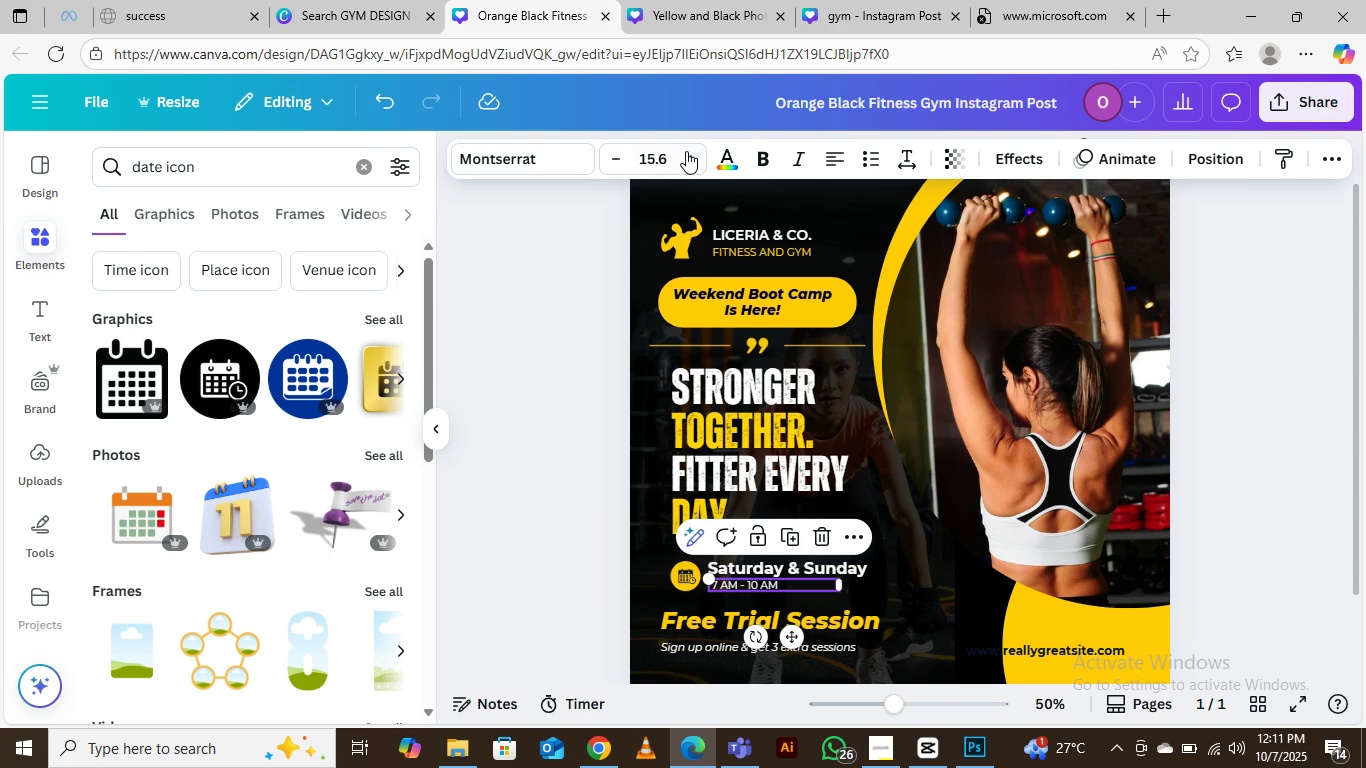 
left_click([692, 154])
 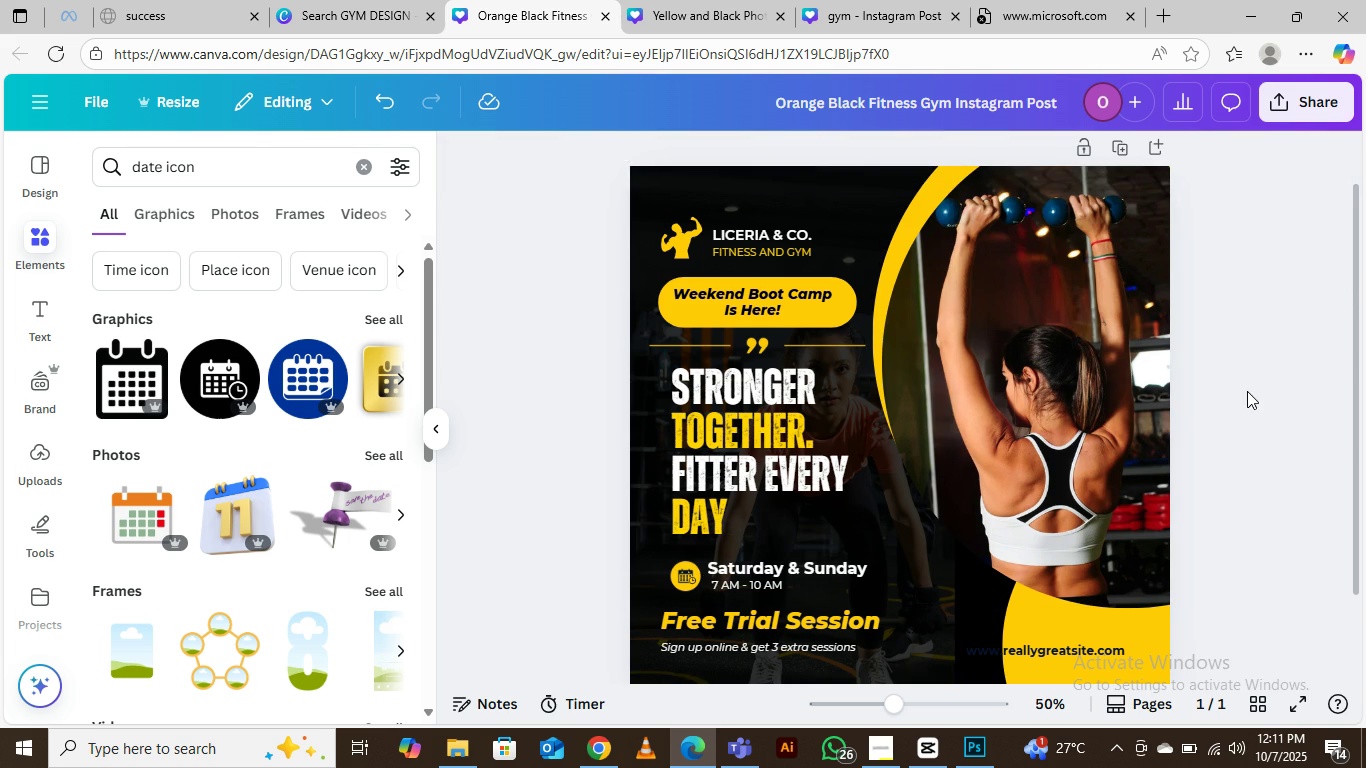 
wait(6.25)
 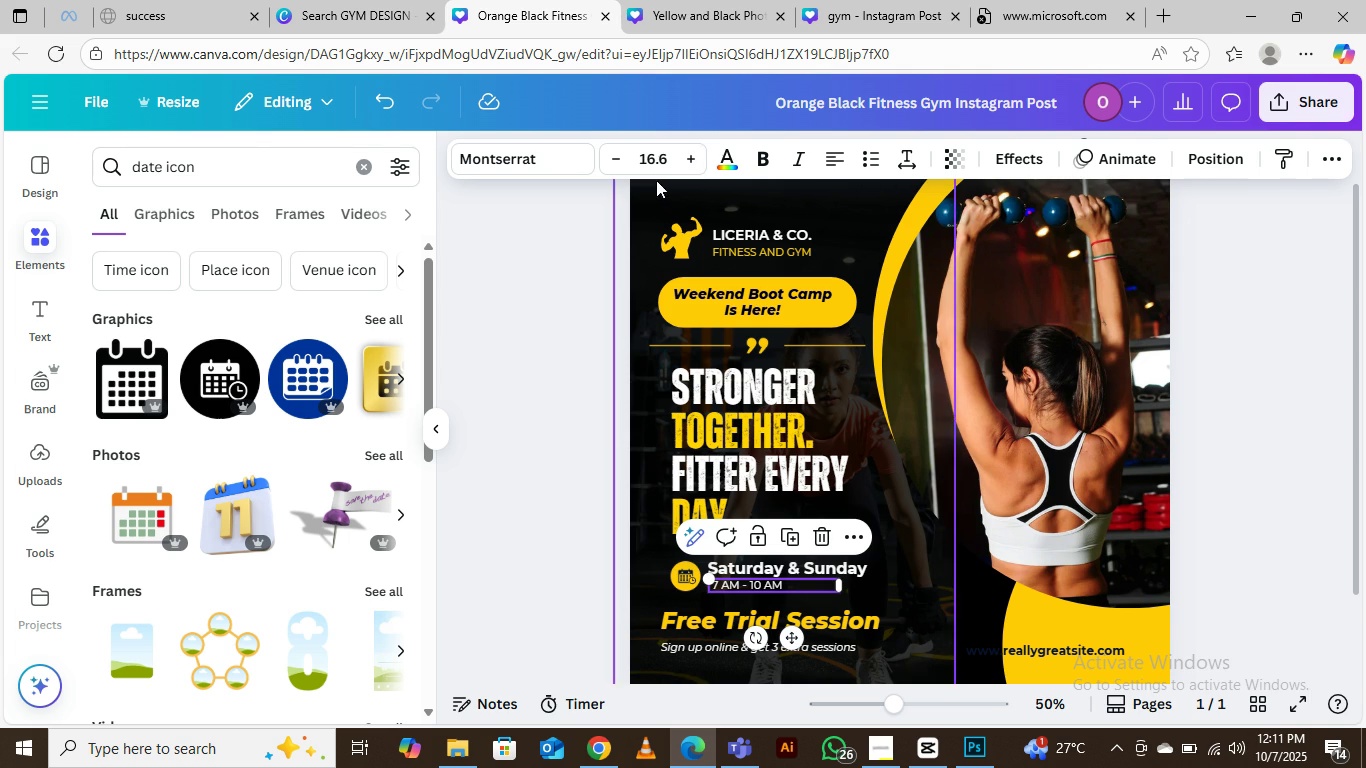 
left_click([732, 583])
 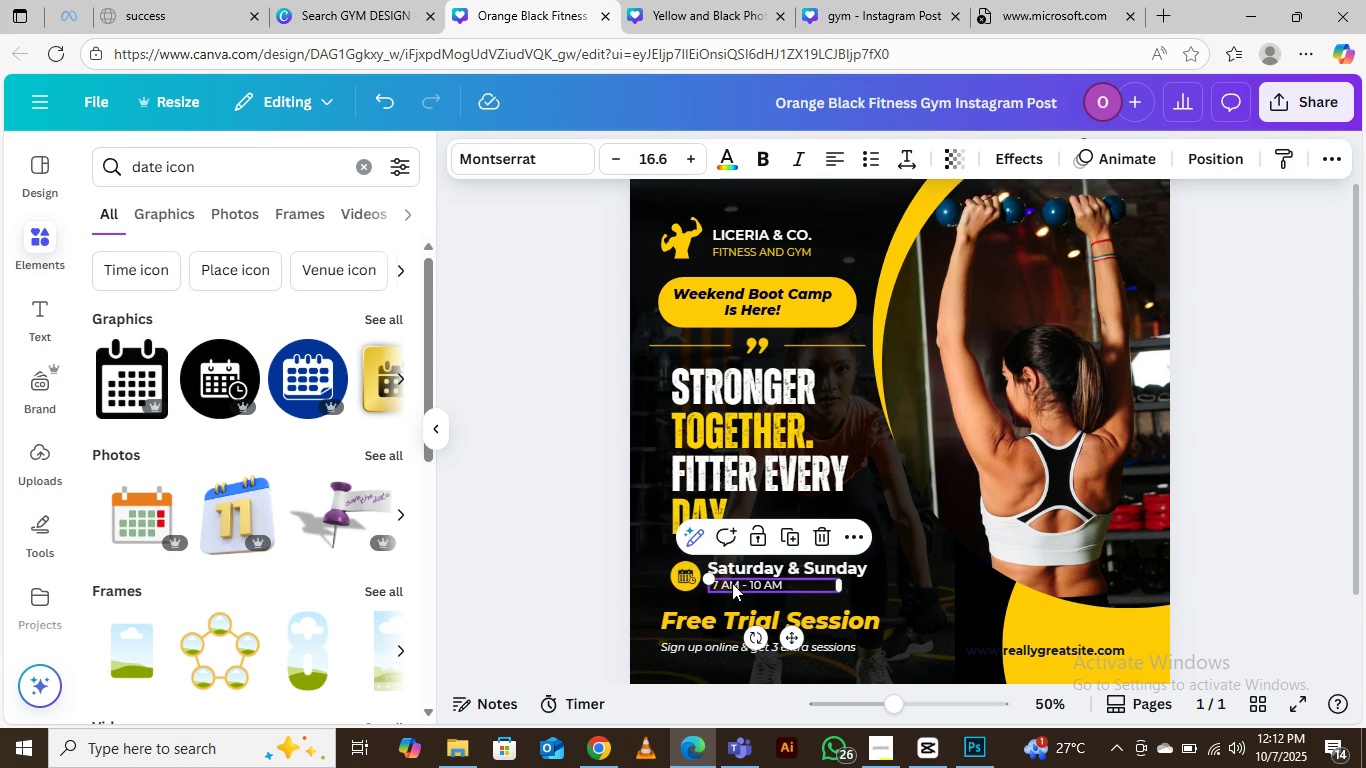 
key(ArrowLeft)
 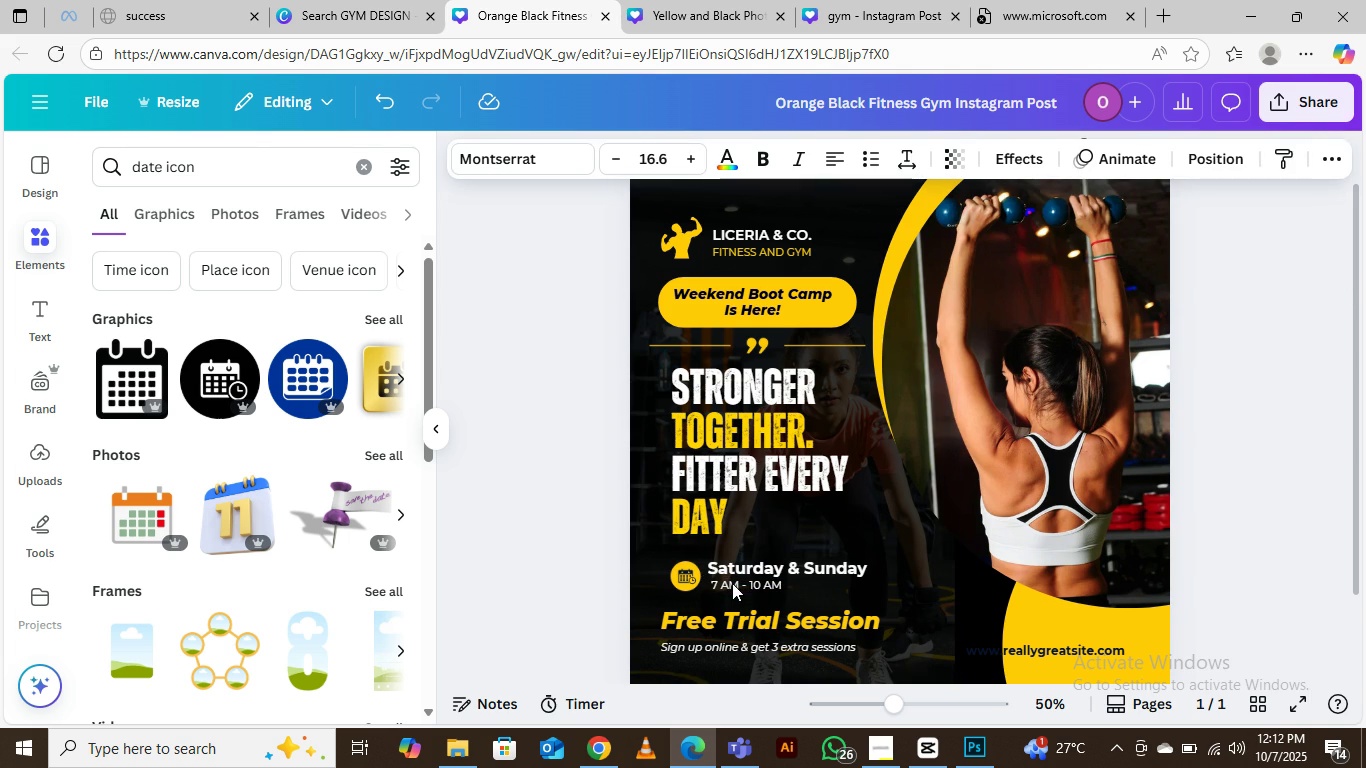 
key(ArrowLeft)
 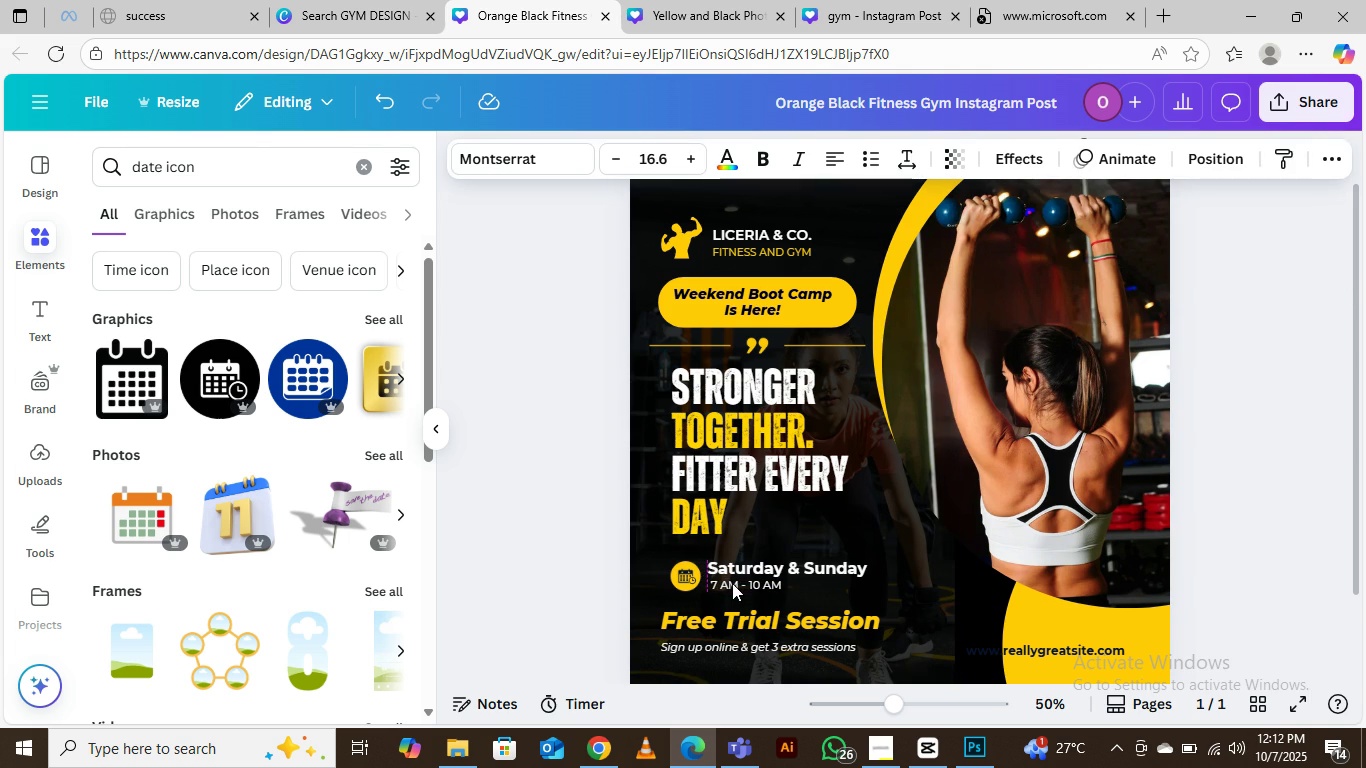 
key(ArrowLeft)
 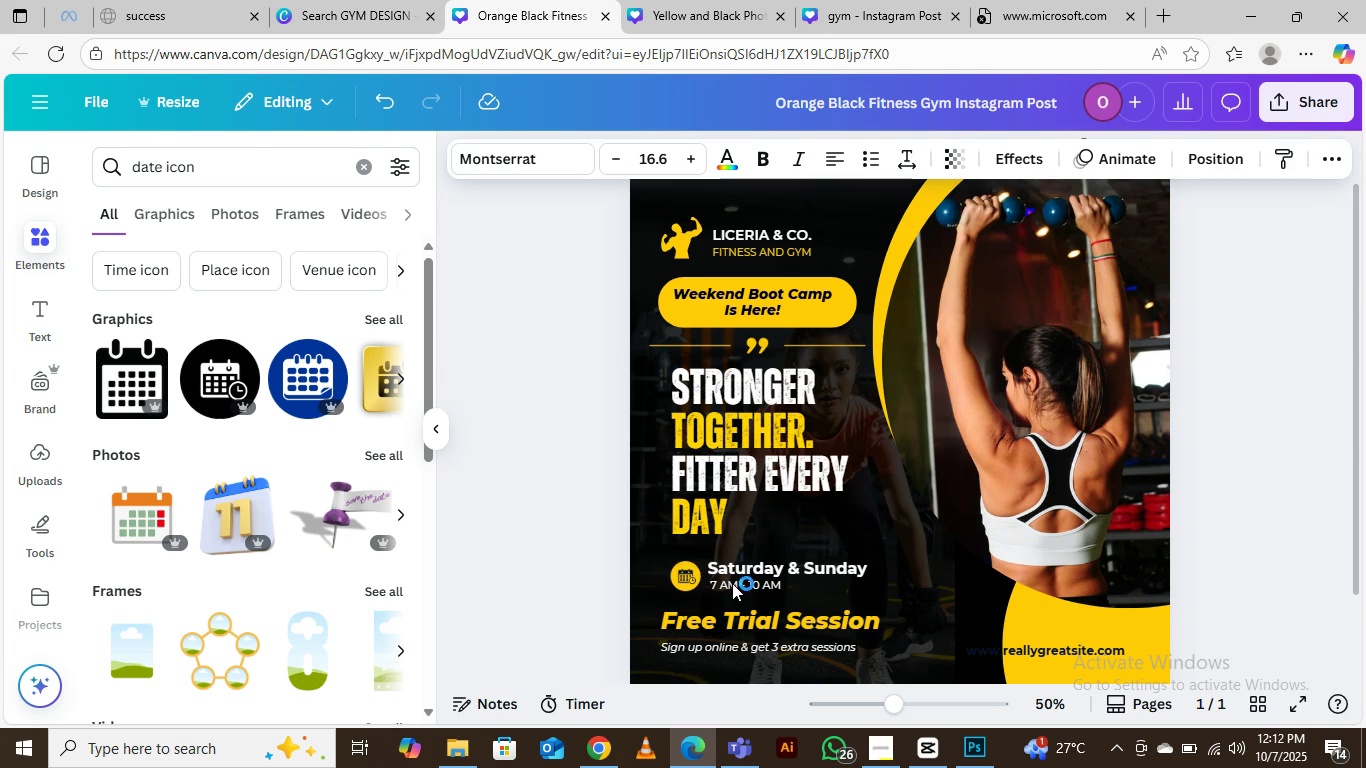 
key(ArrowLeft)
 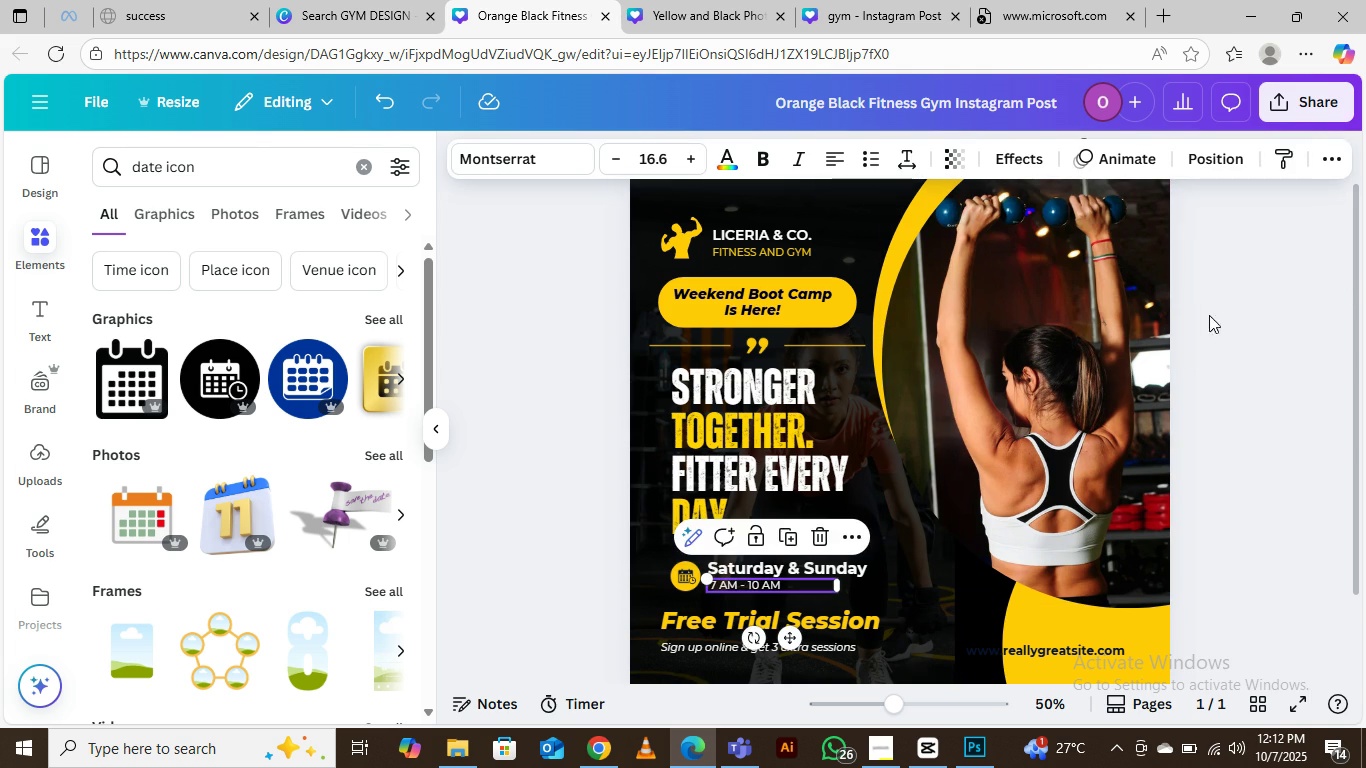 
left_click([1222, 295])